 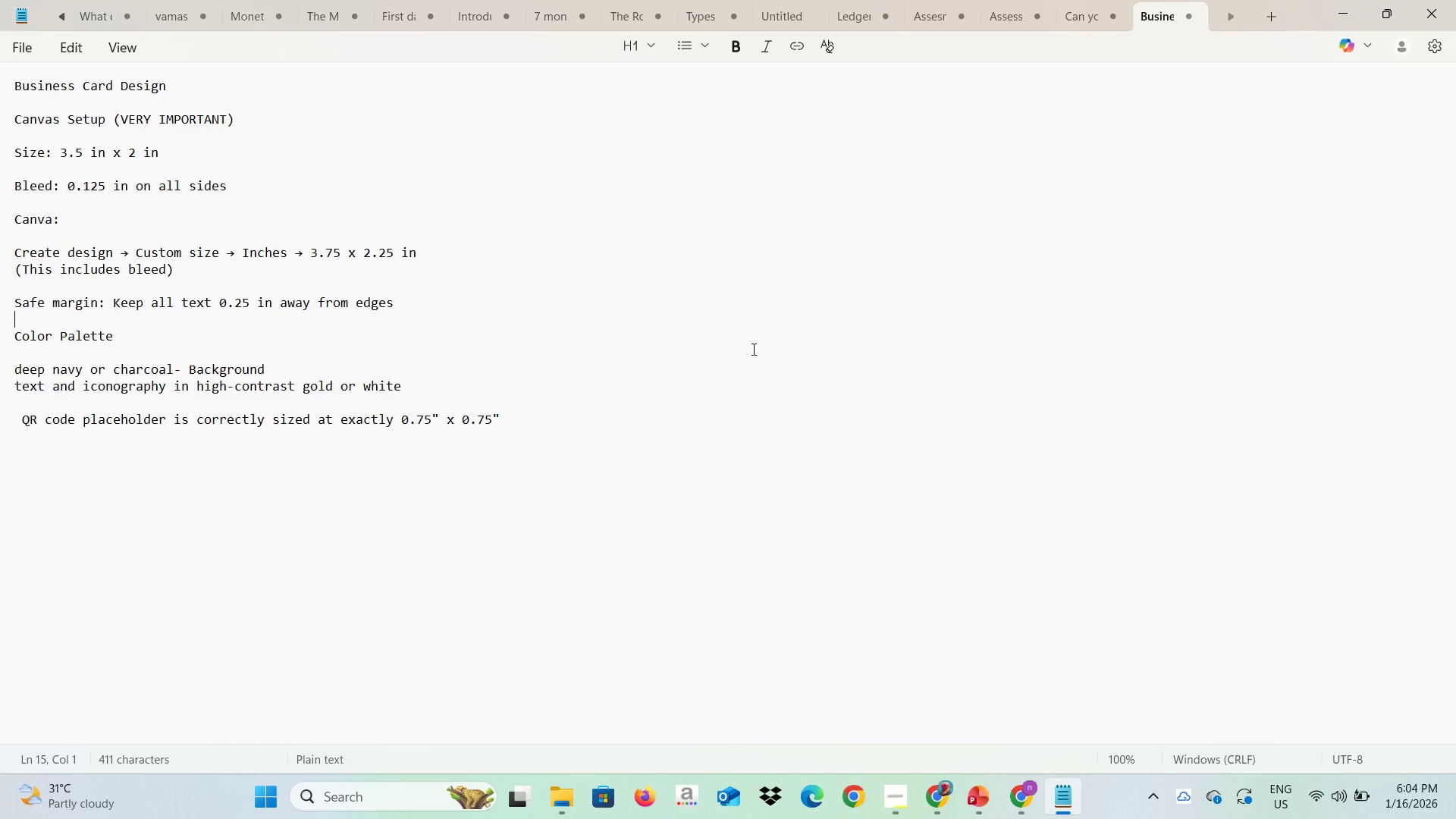 
key(Alt+Tab)
 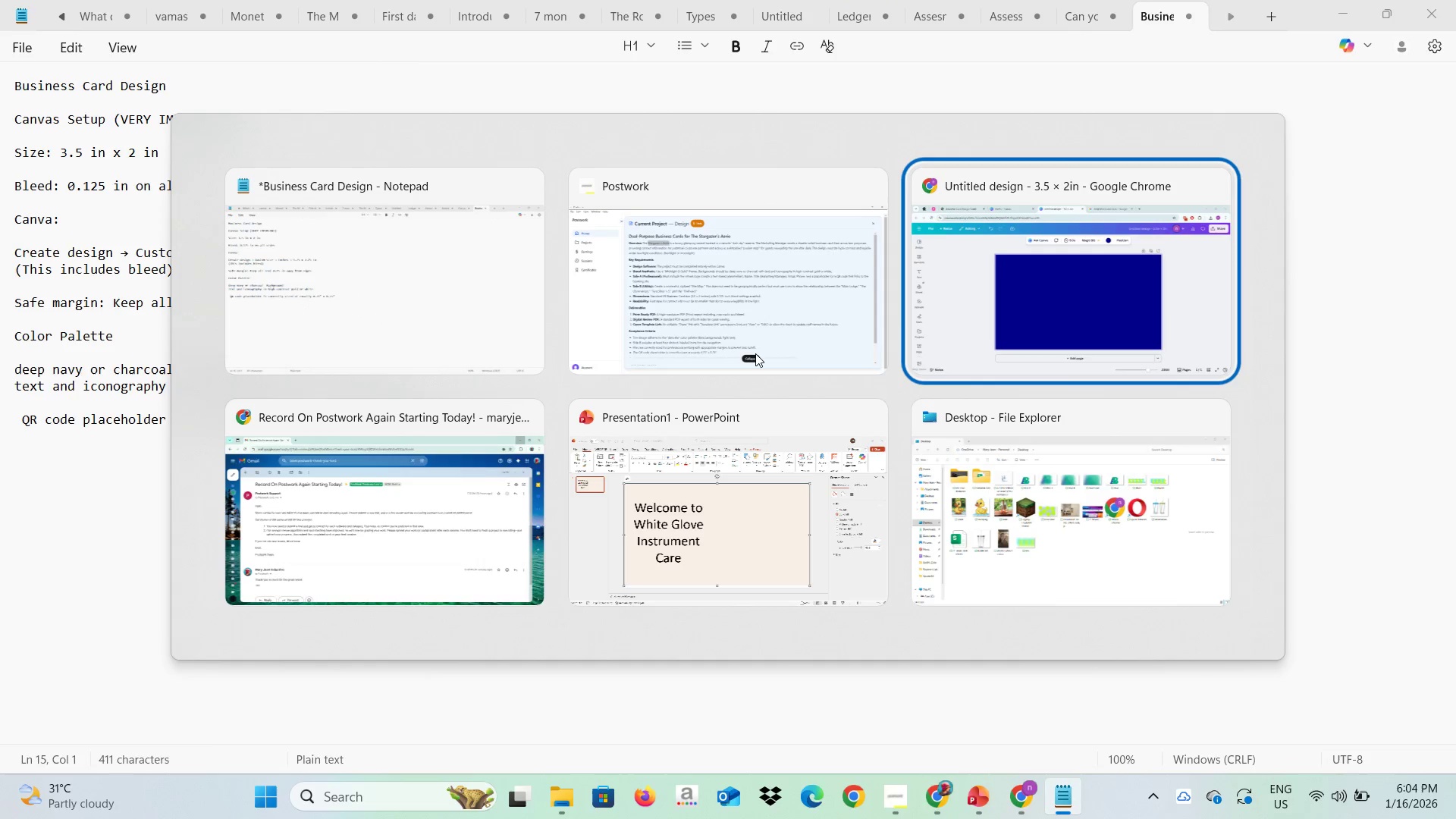 
key(Alt+Tab)
 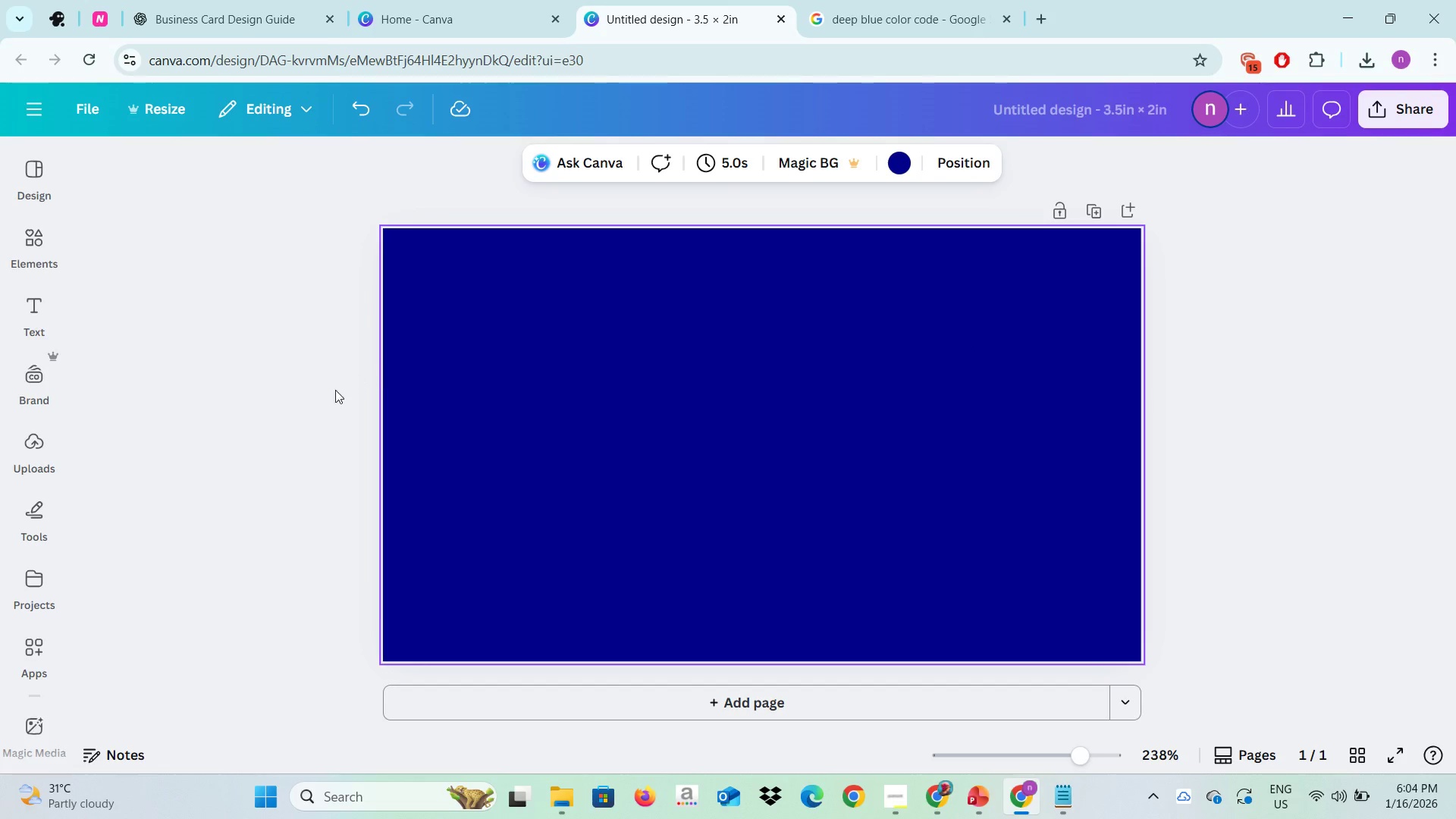 
left_click([332, 392])
 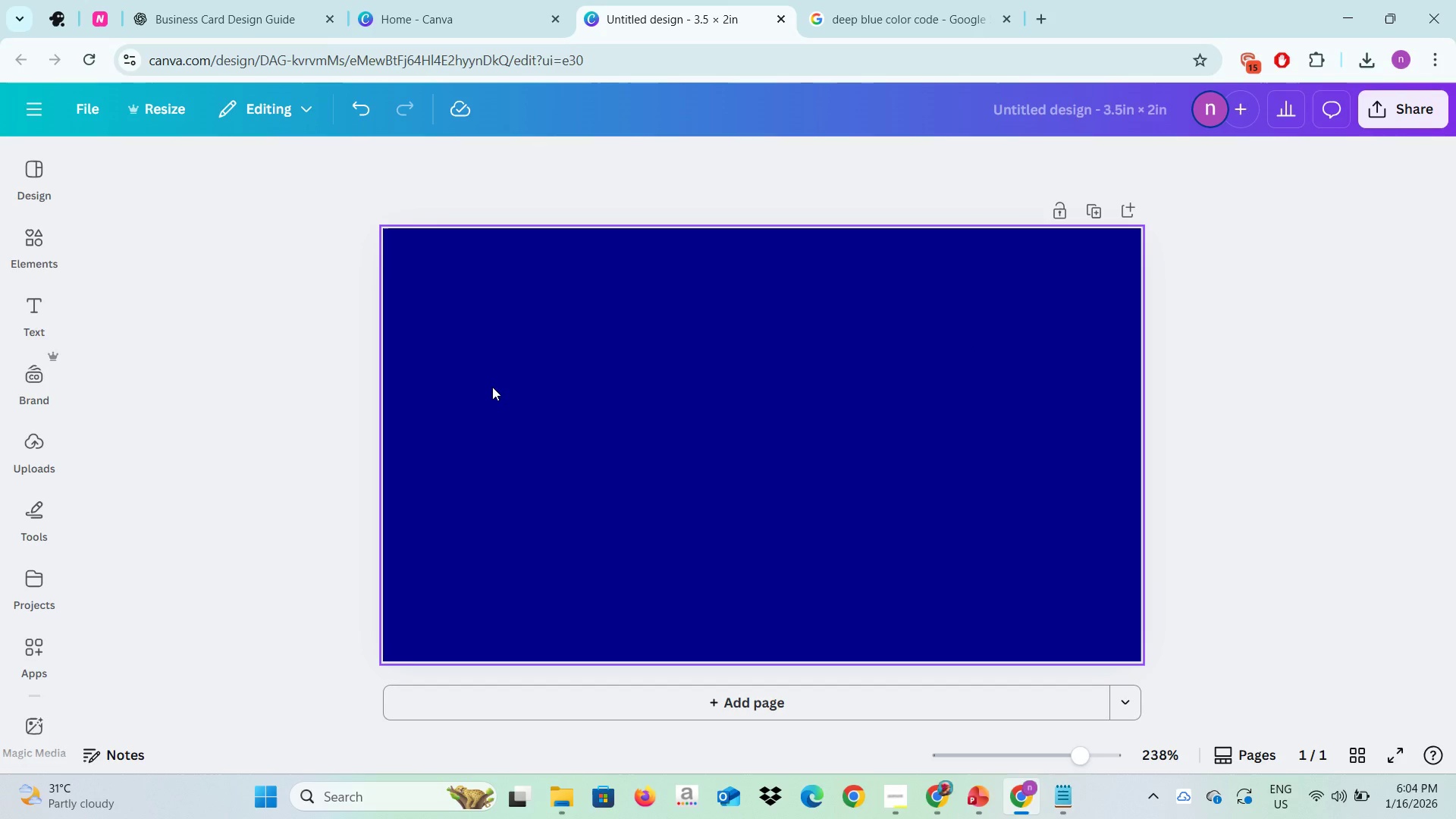 
key(Control+V)
 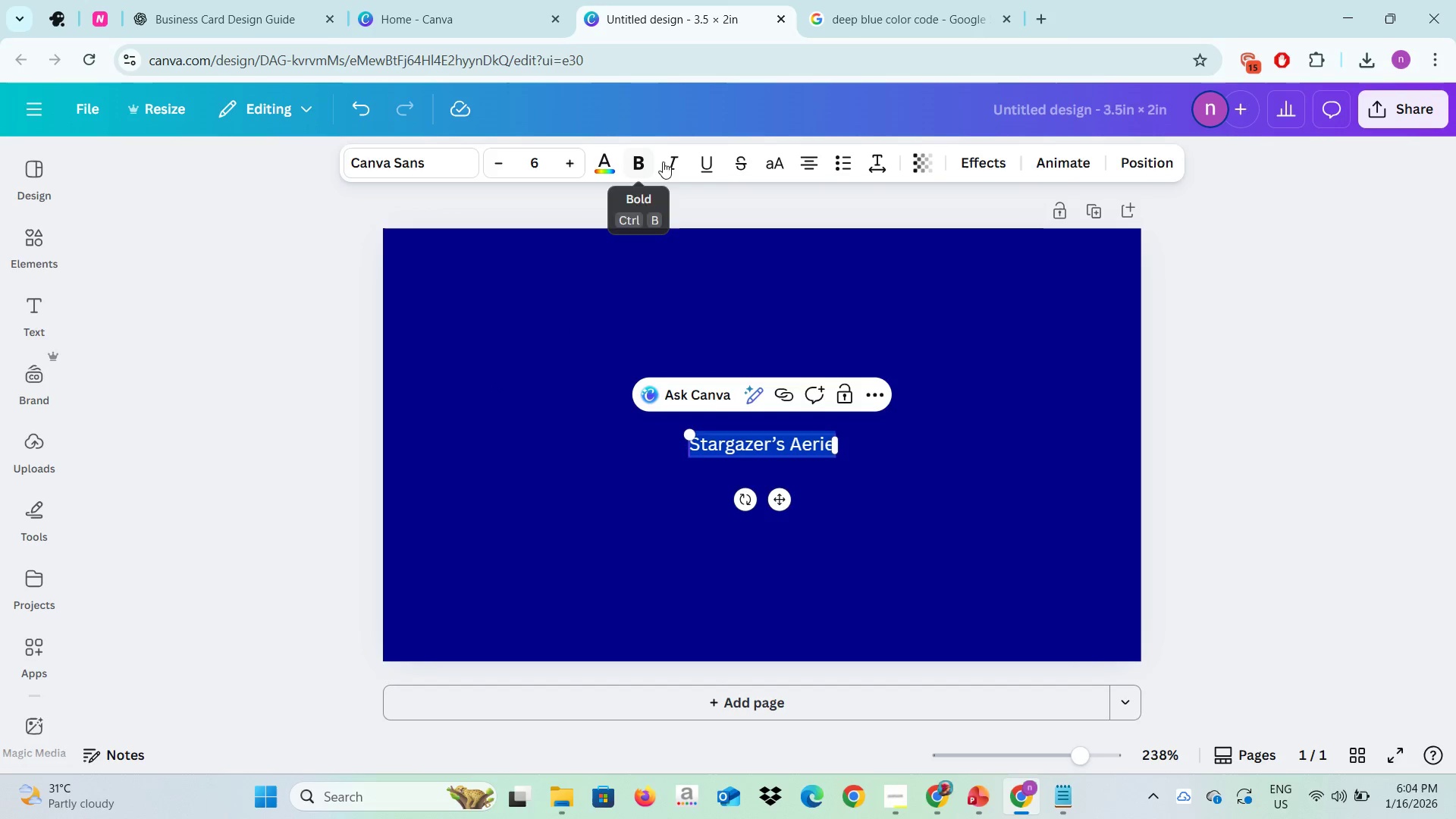 
left_click([617, 164])
 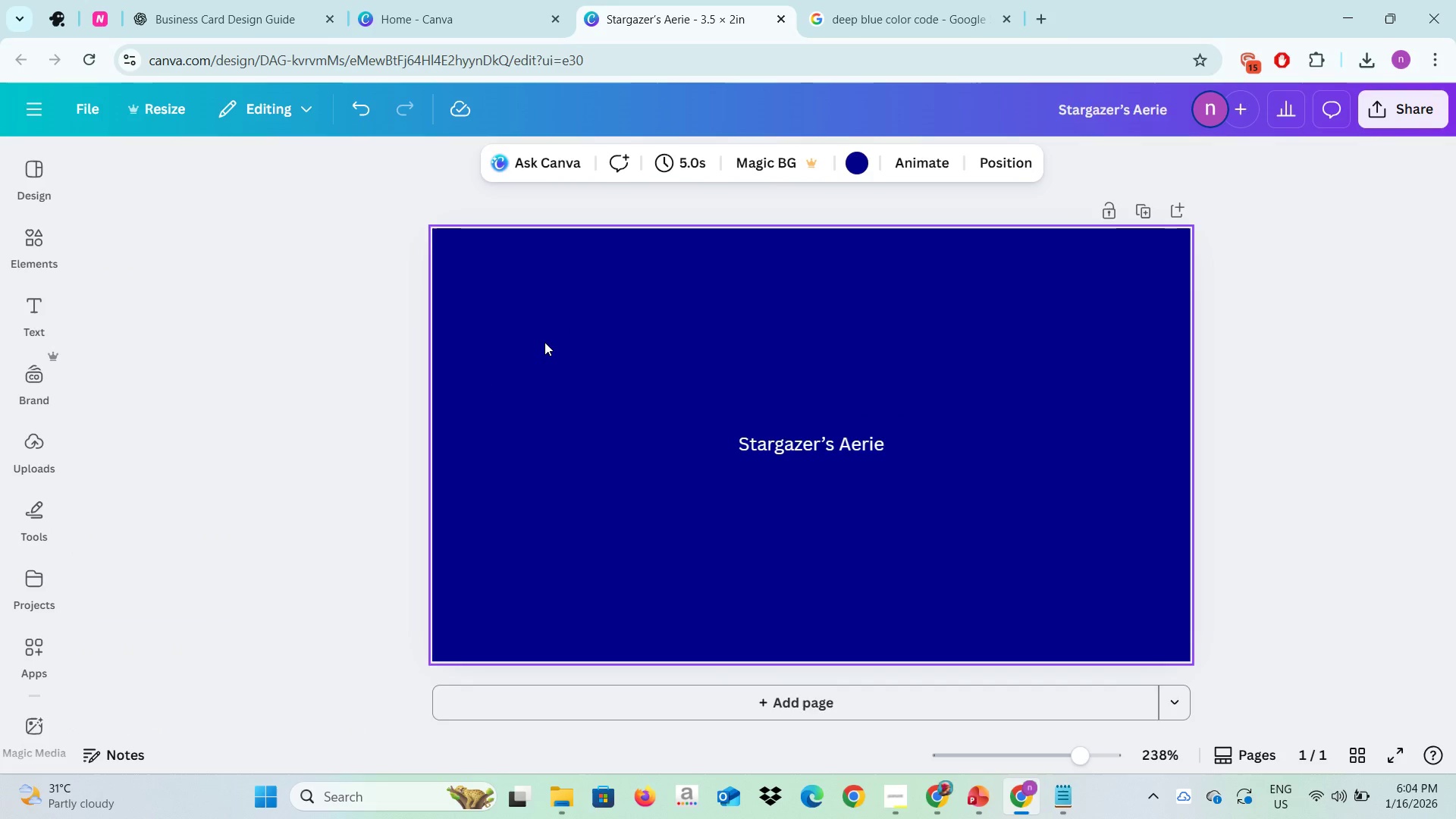 
left_click([752, 455])
 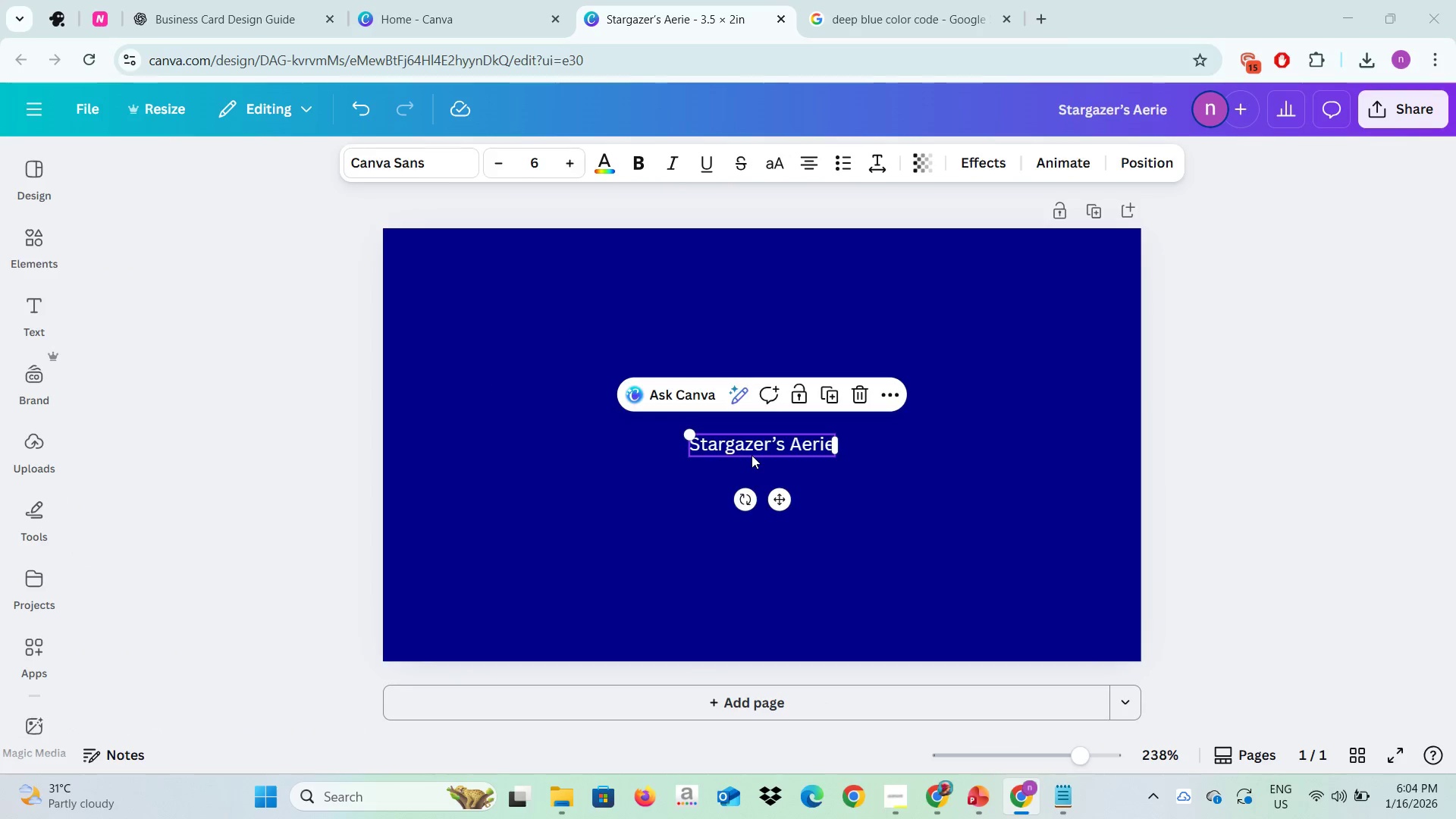 
key(Alt+AltLeft)
 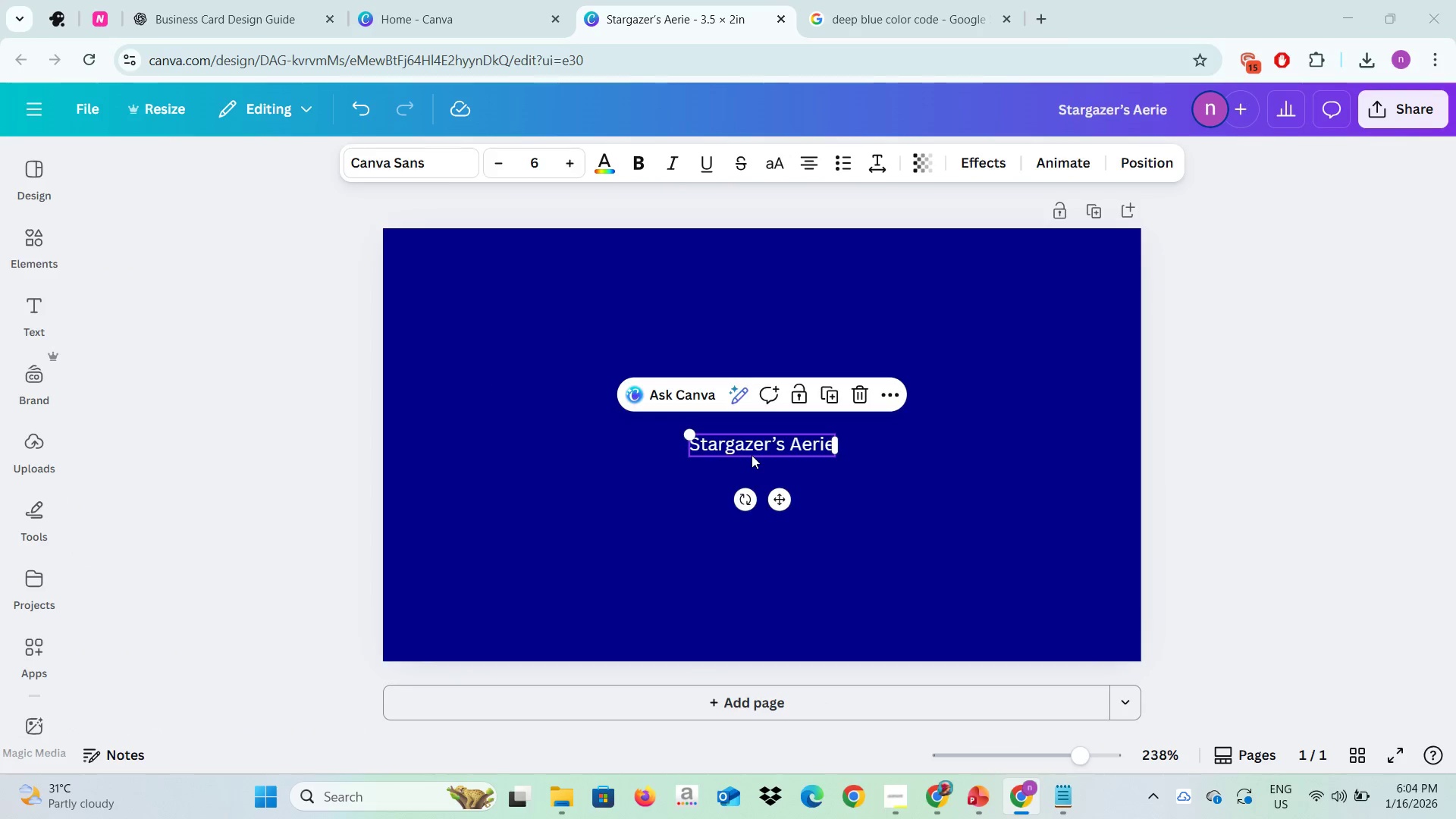 
key(Alt+Tab)
 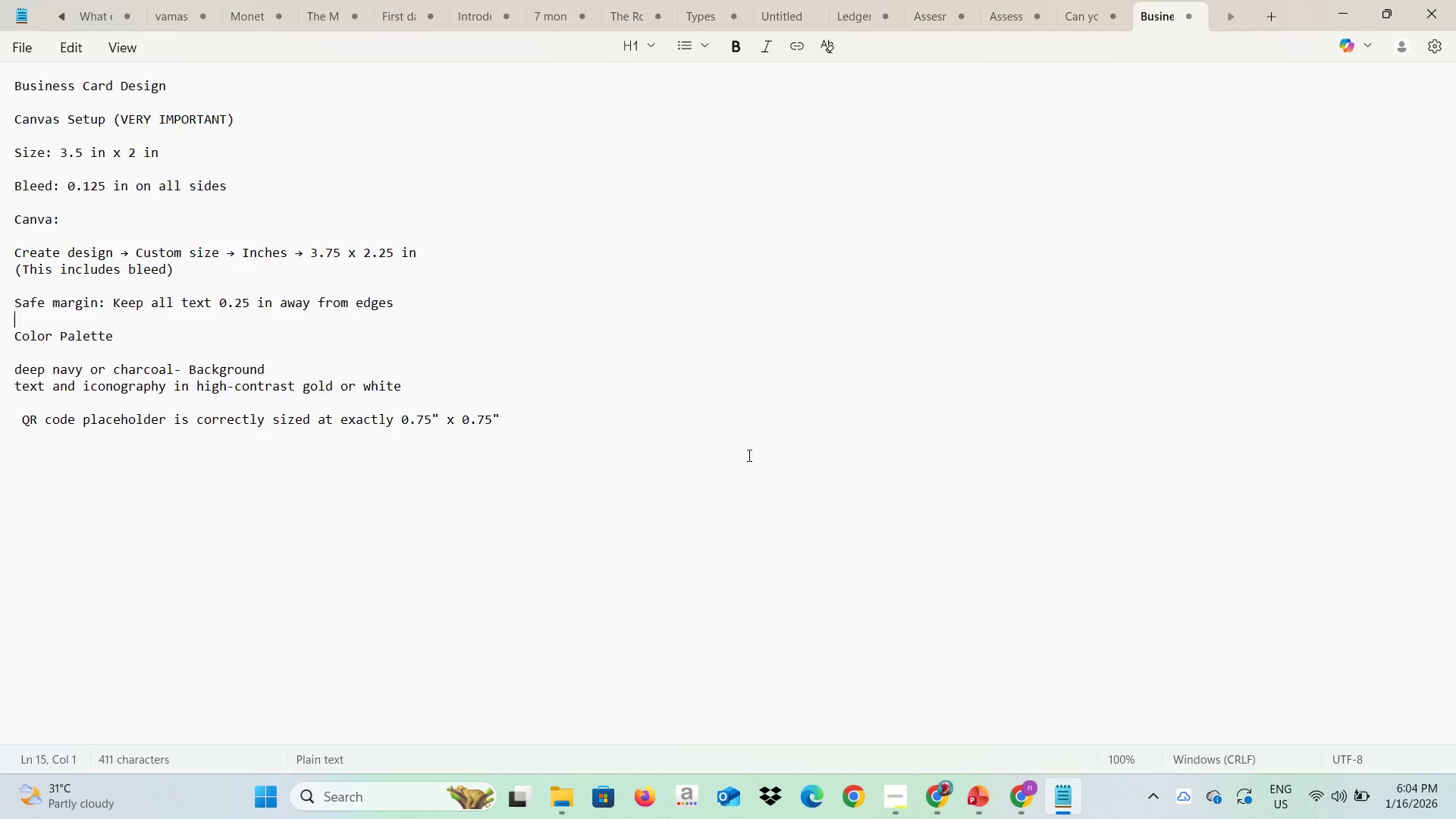 
key(Alt+Tab)
 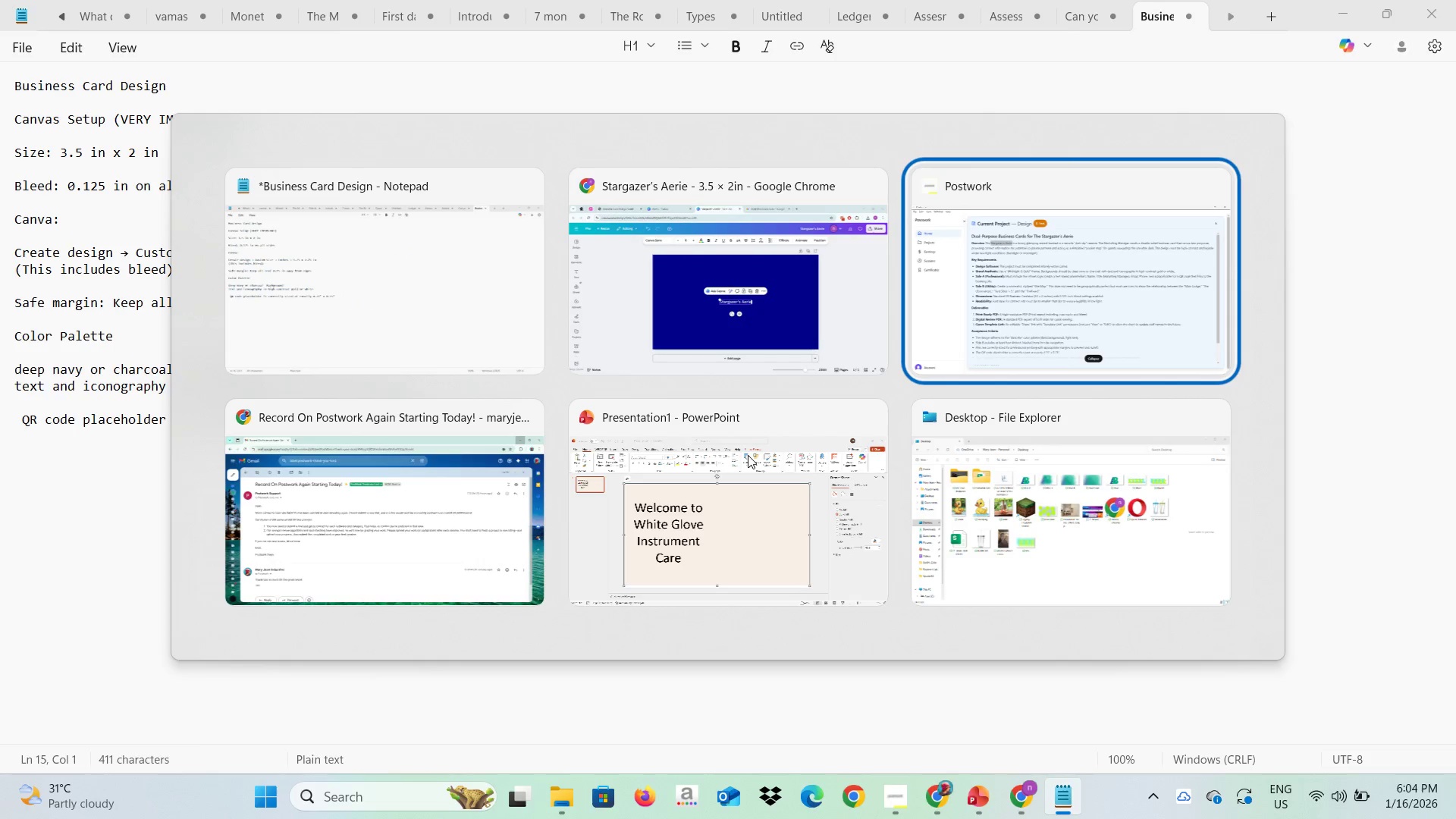 
key(Alt+Tab)